 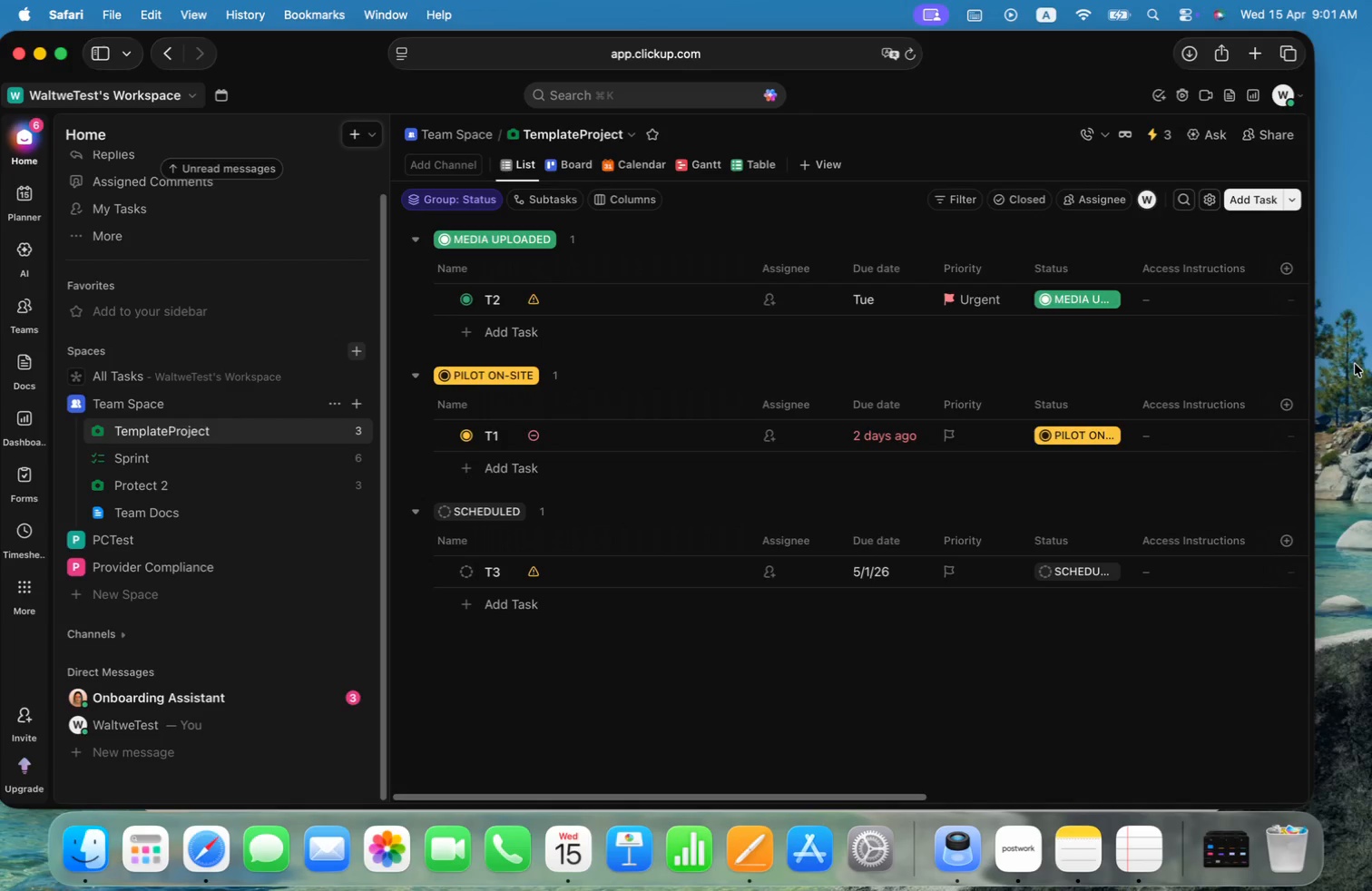 
left_click_drag(start_coordinate=[1316, 346], to_coordinate=[1343, 345])
 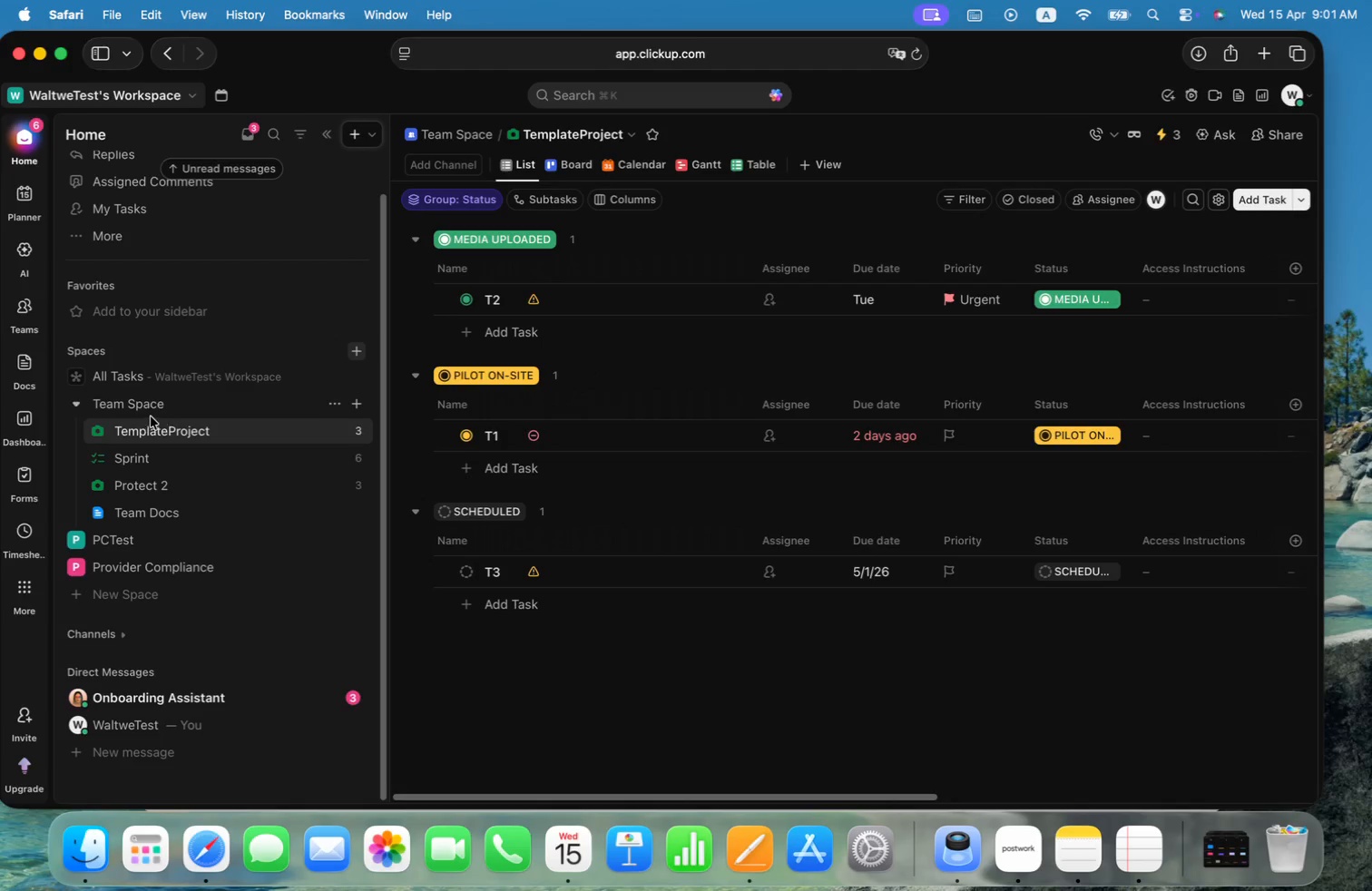 
left_click([77, 404])
 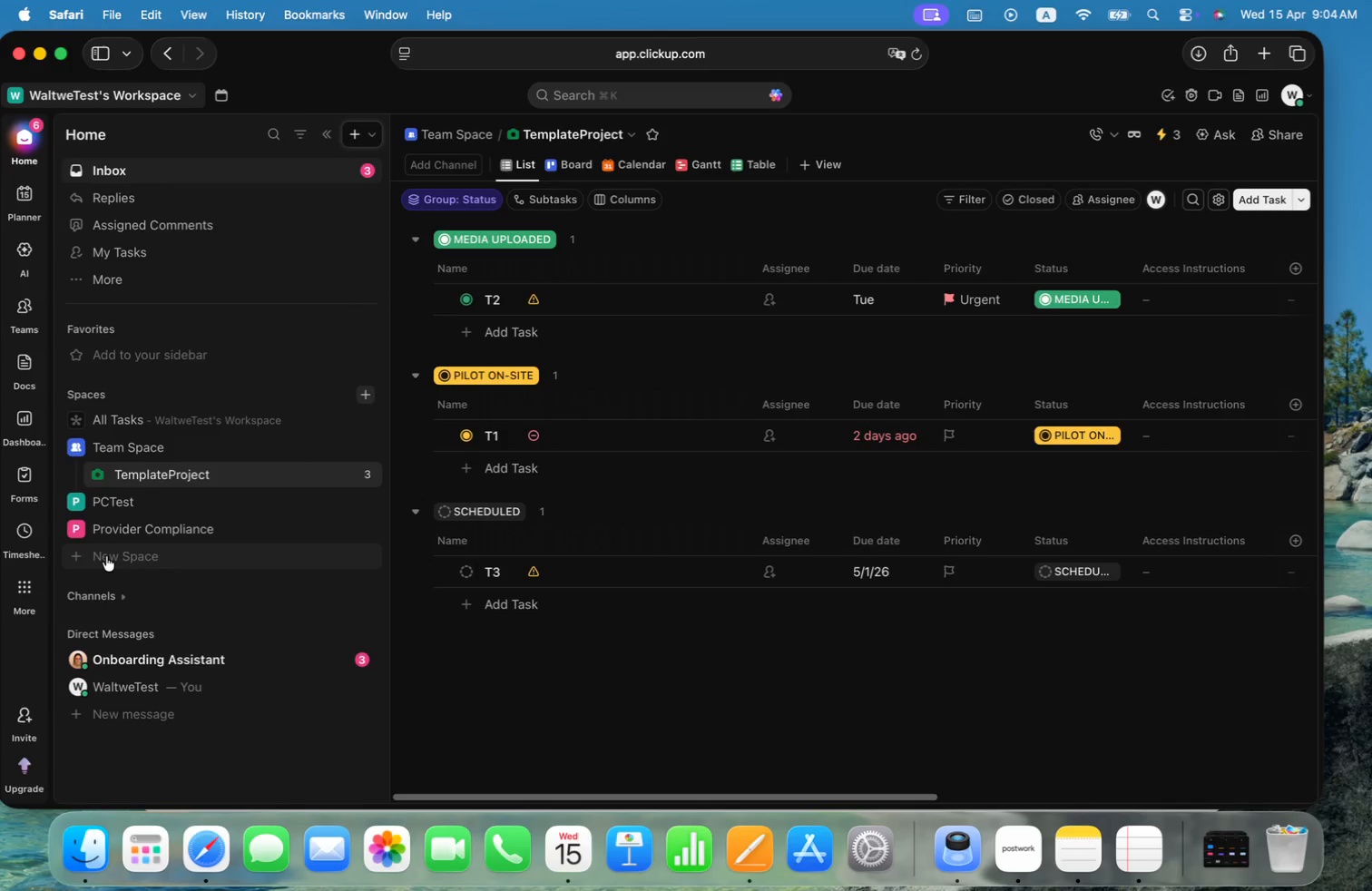 
wait(203.11)
 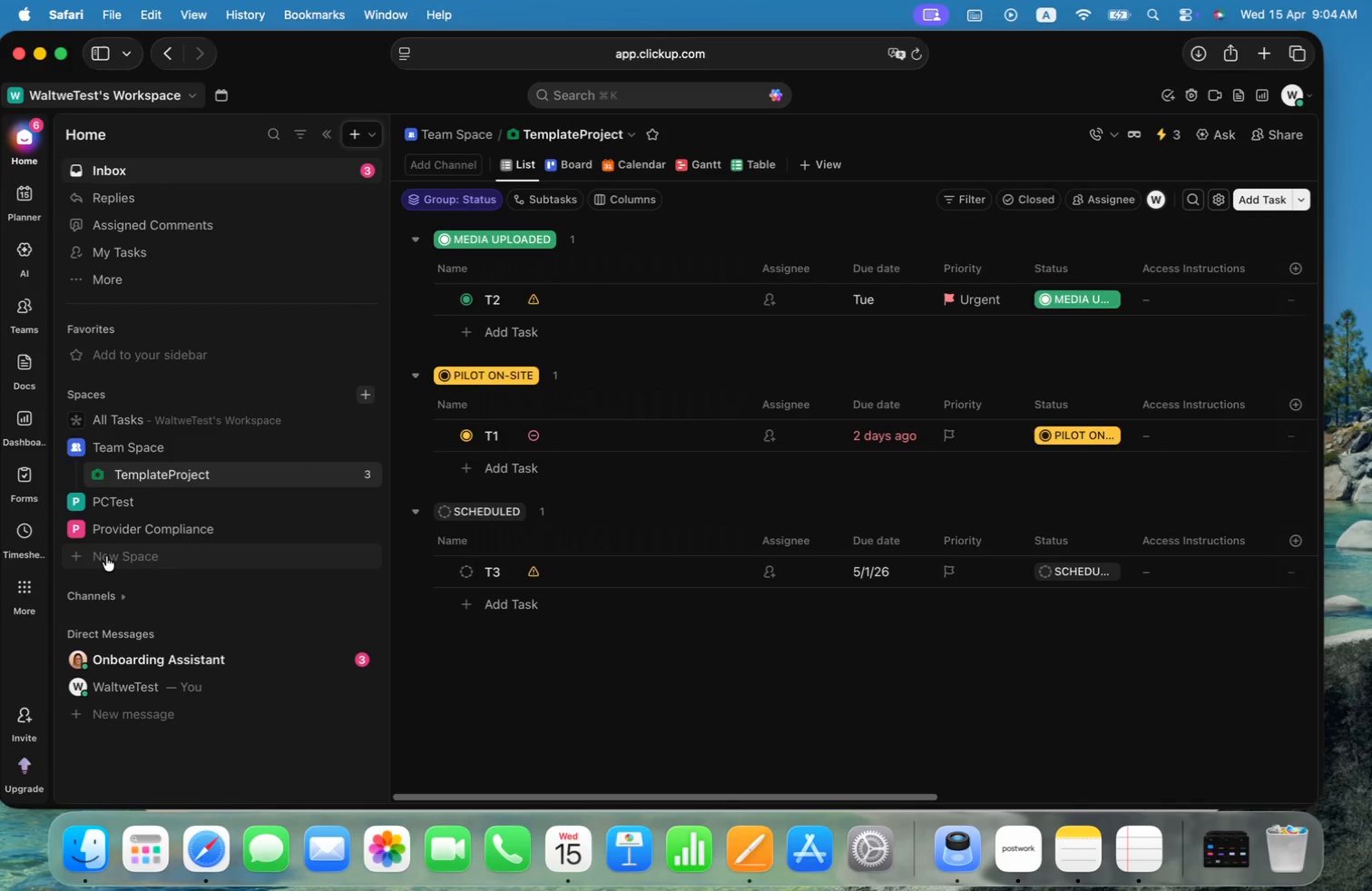 
left_click([106, 556])
 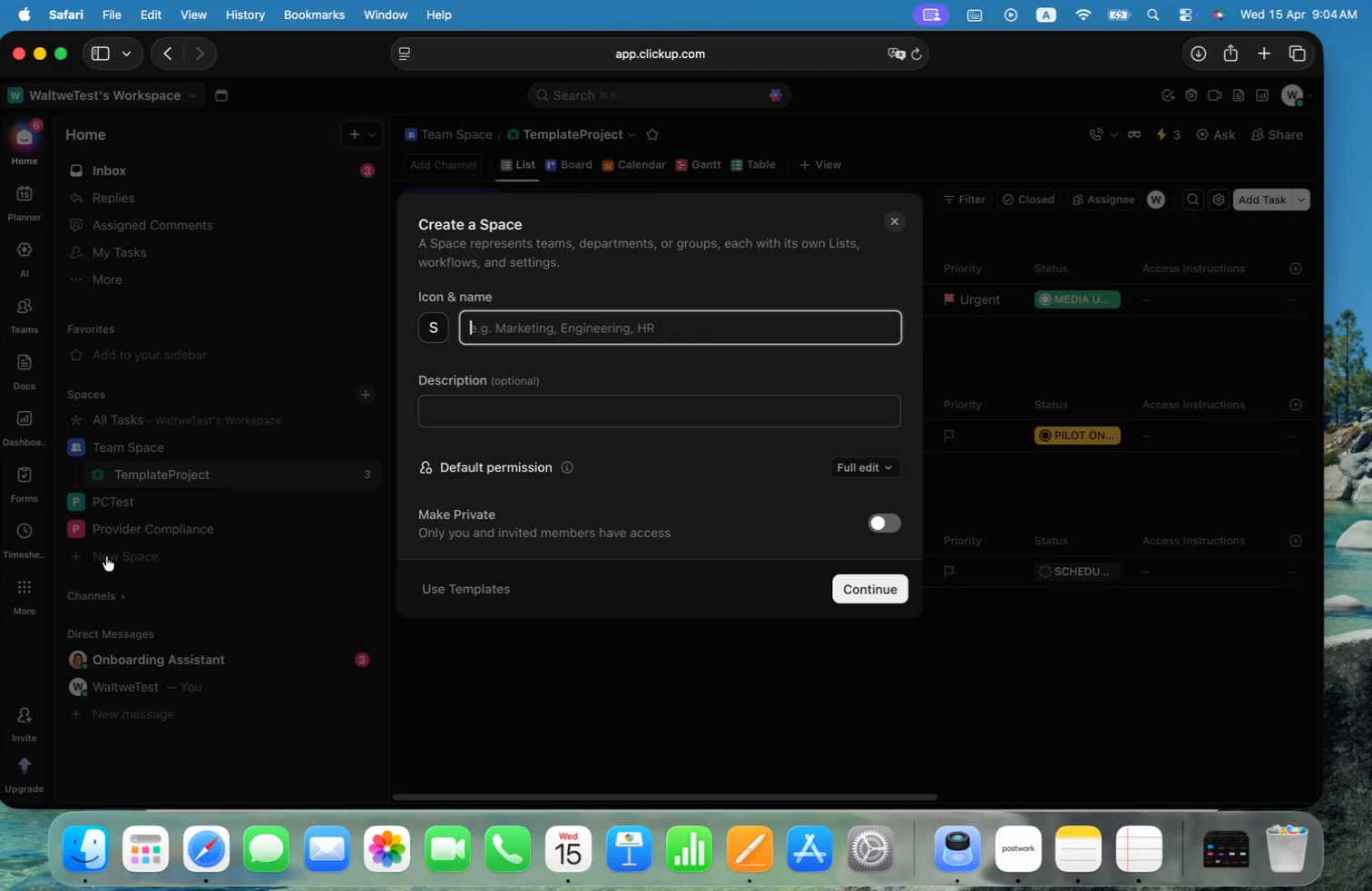 
wait(6.22)
 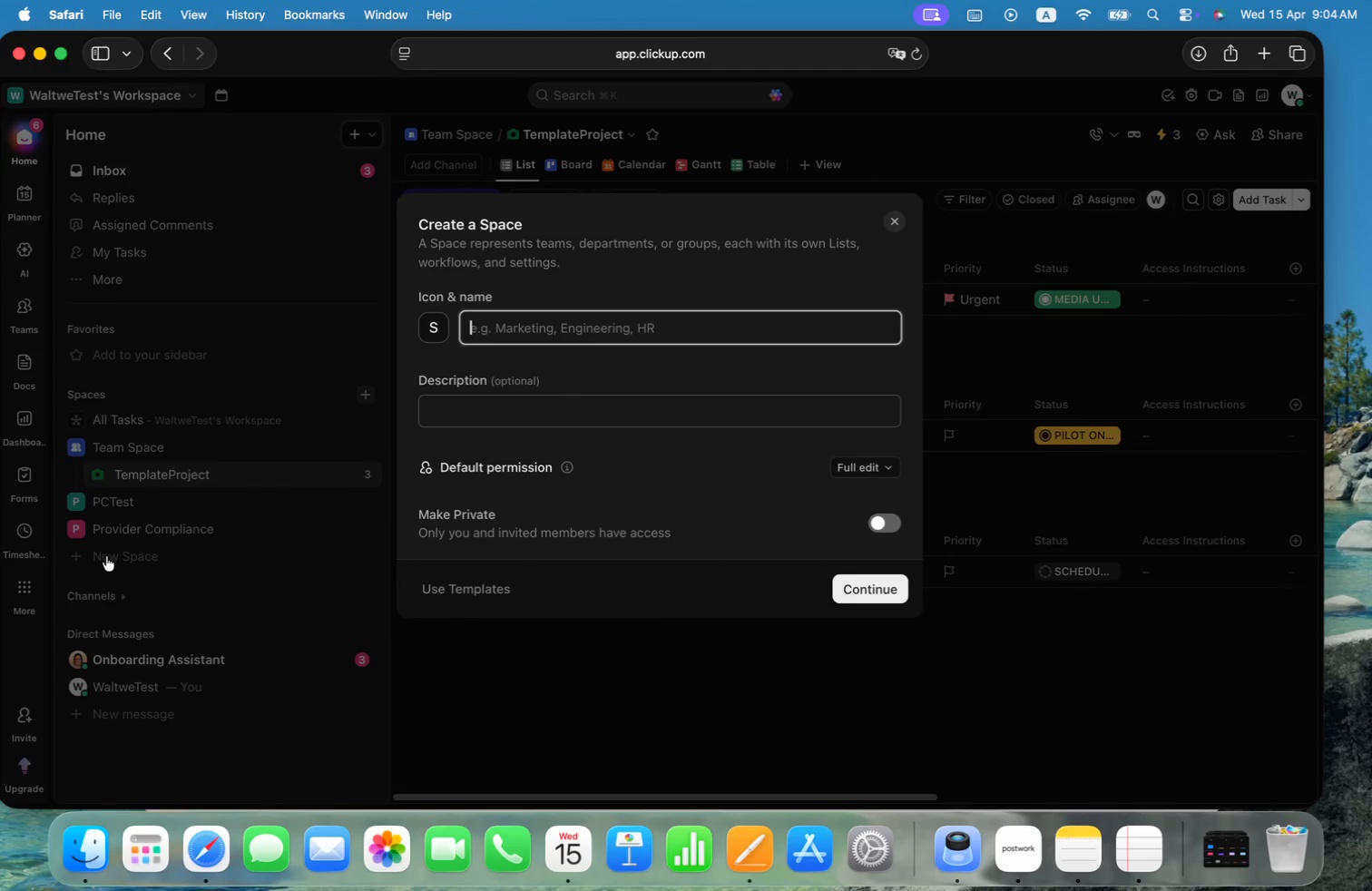 
key(Shift+B)
 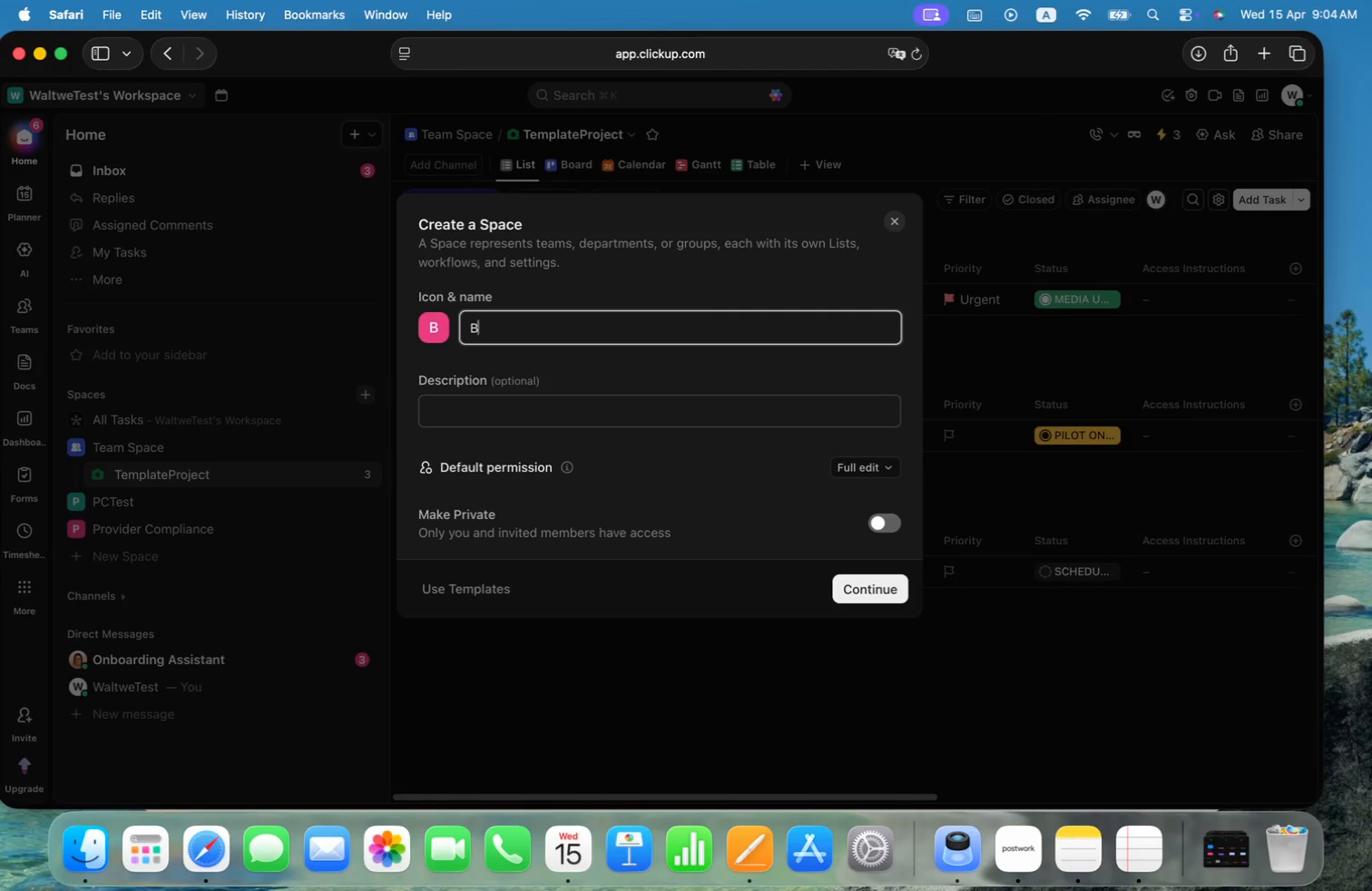 
key(Meta+CommandLeft)
 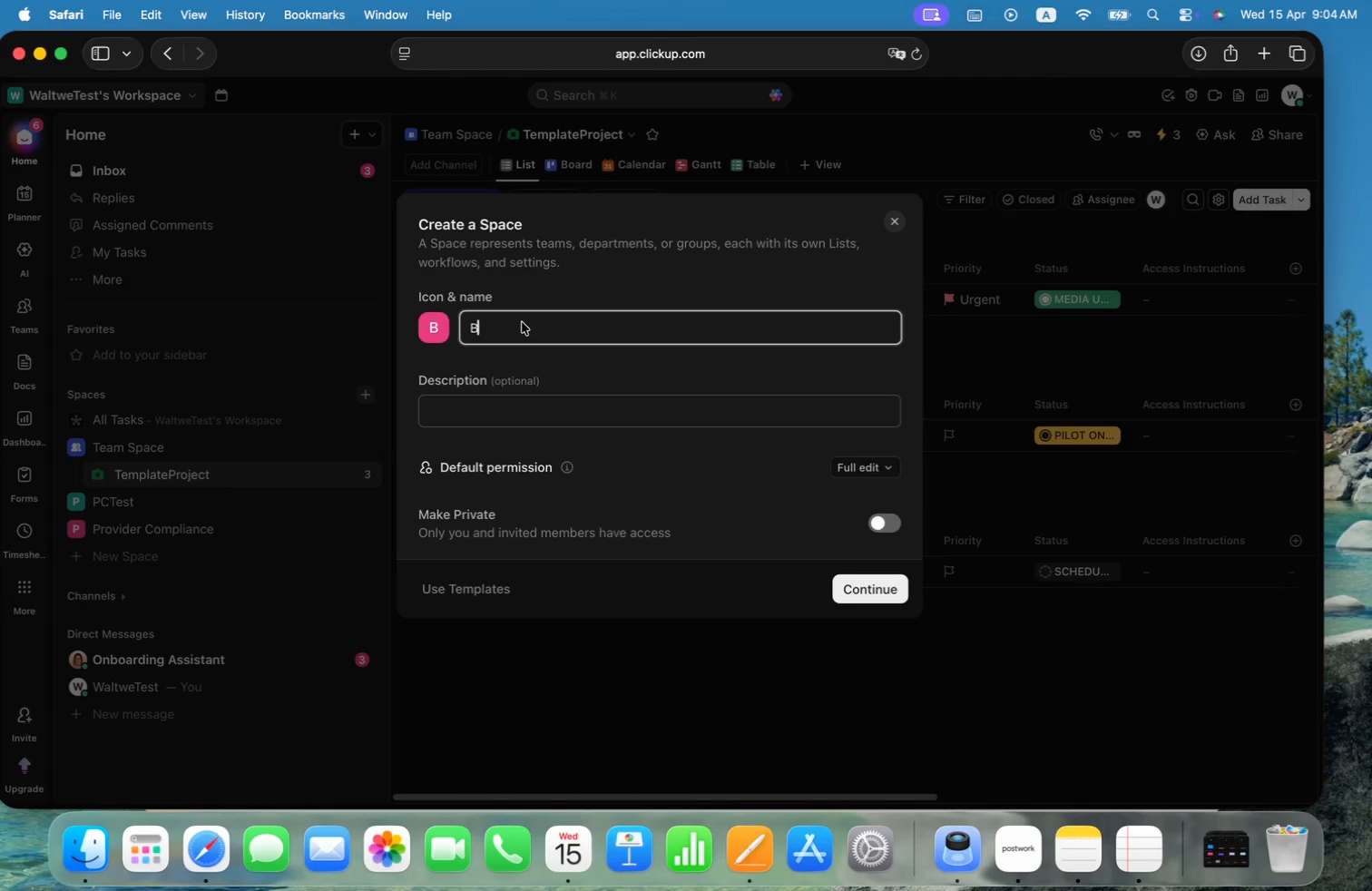 
key(Meta+Tab)
 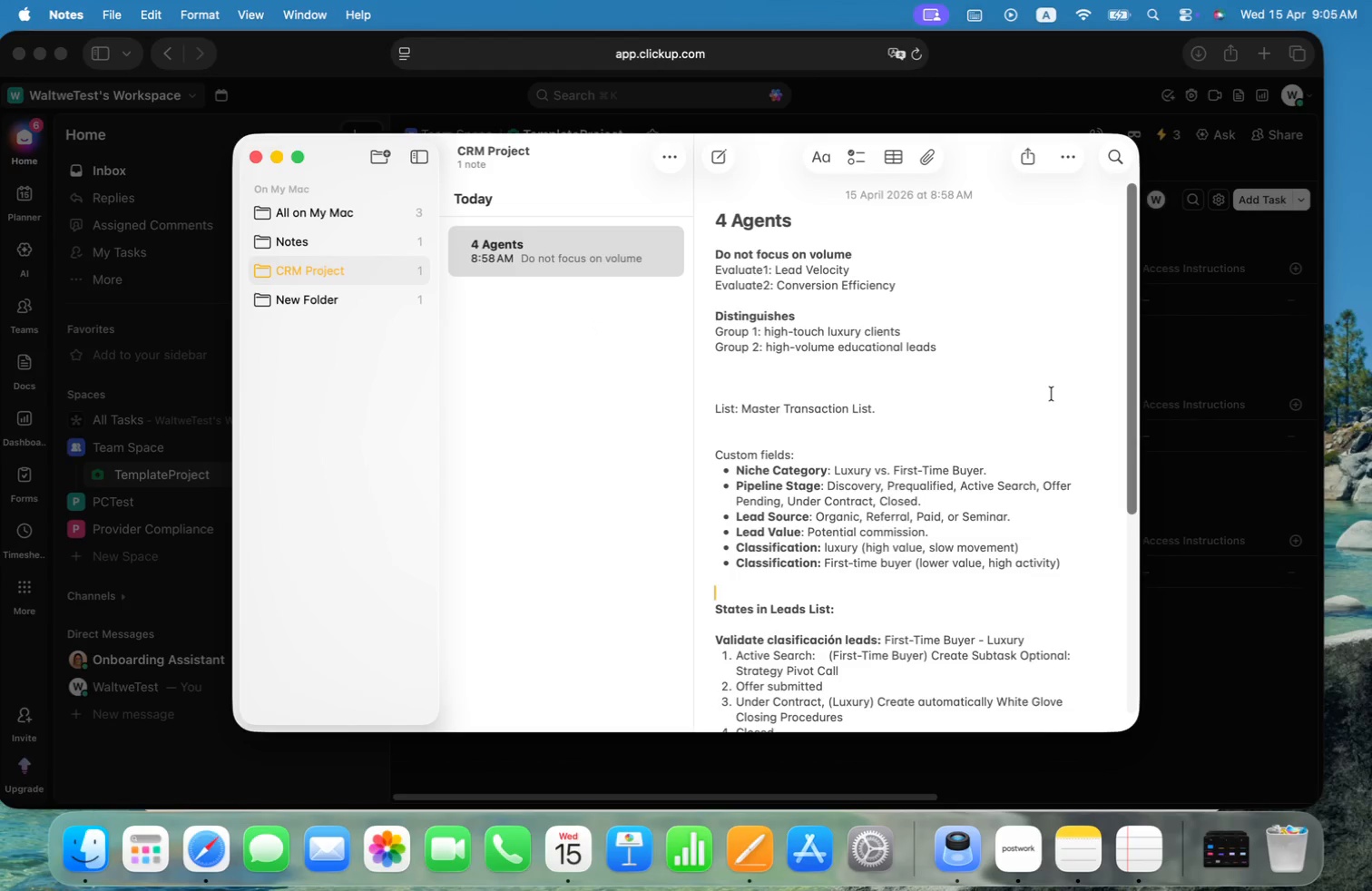 
scroll: coordinate [1052, 394], scroll_direction: up, amount: 4.0
 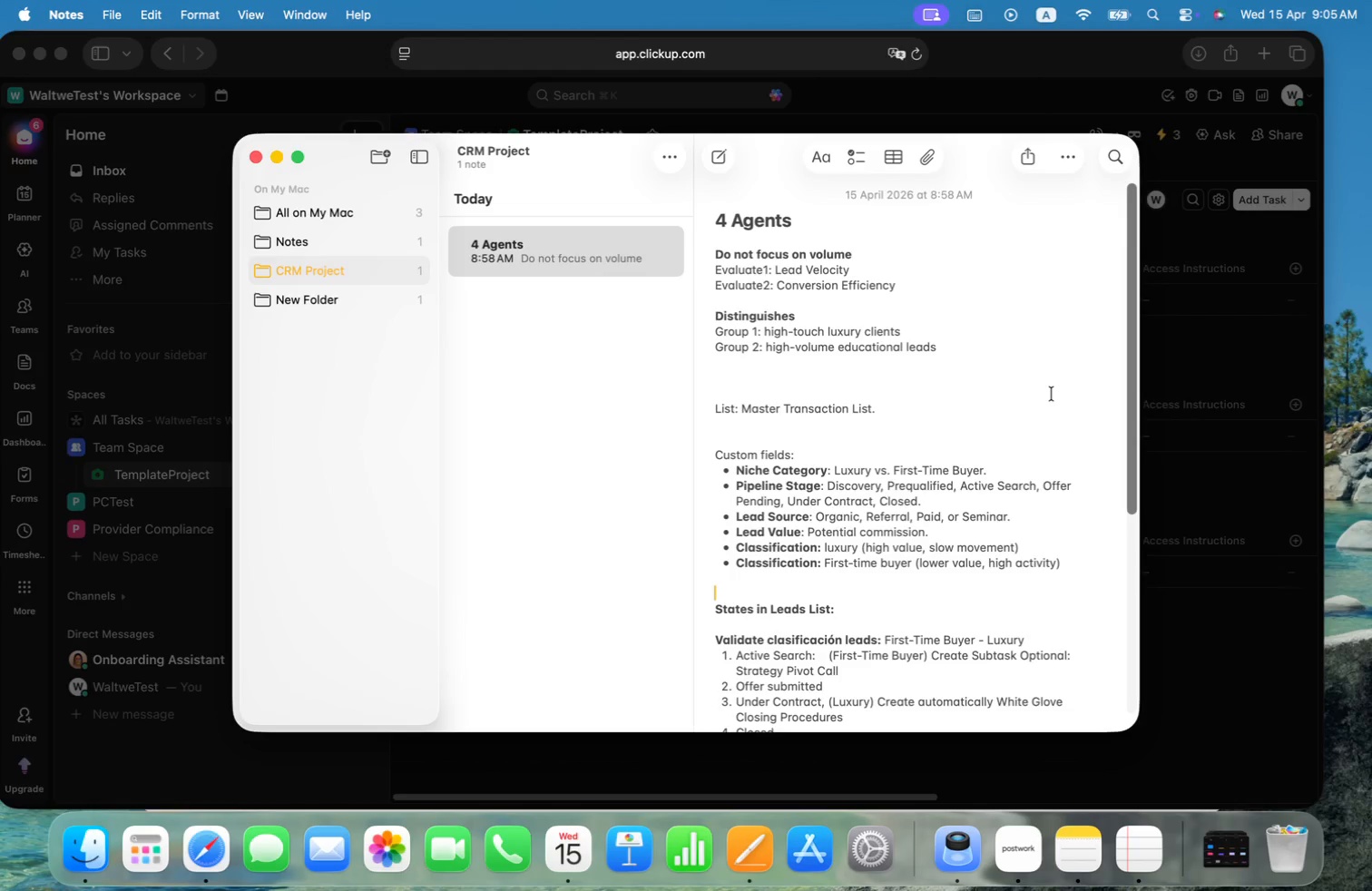 
key(Meta+CommandLeft)
 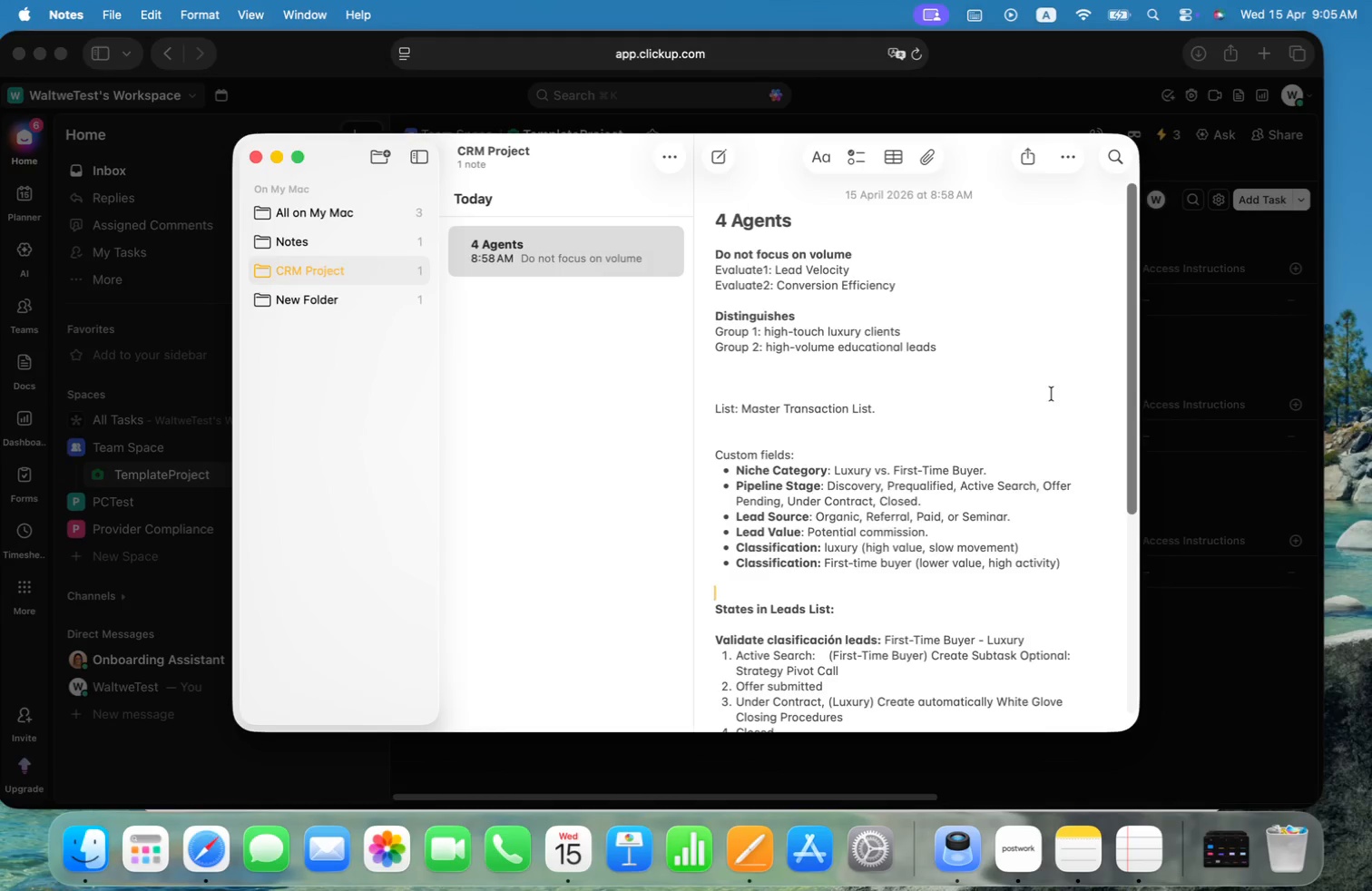 
key(Meta+Tab)
 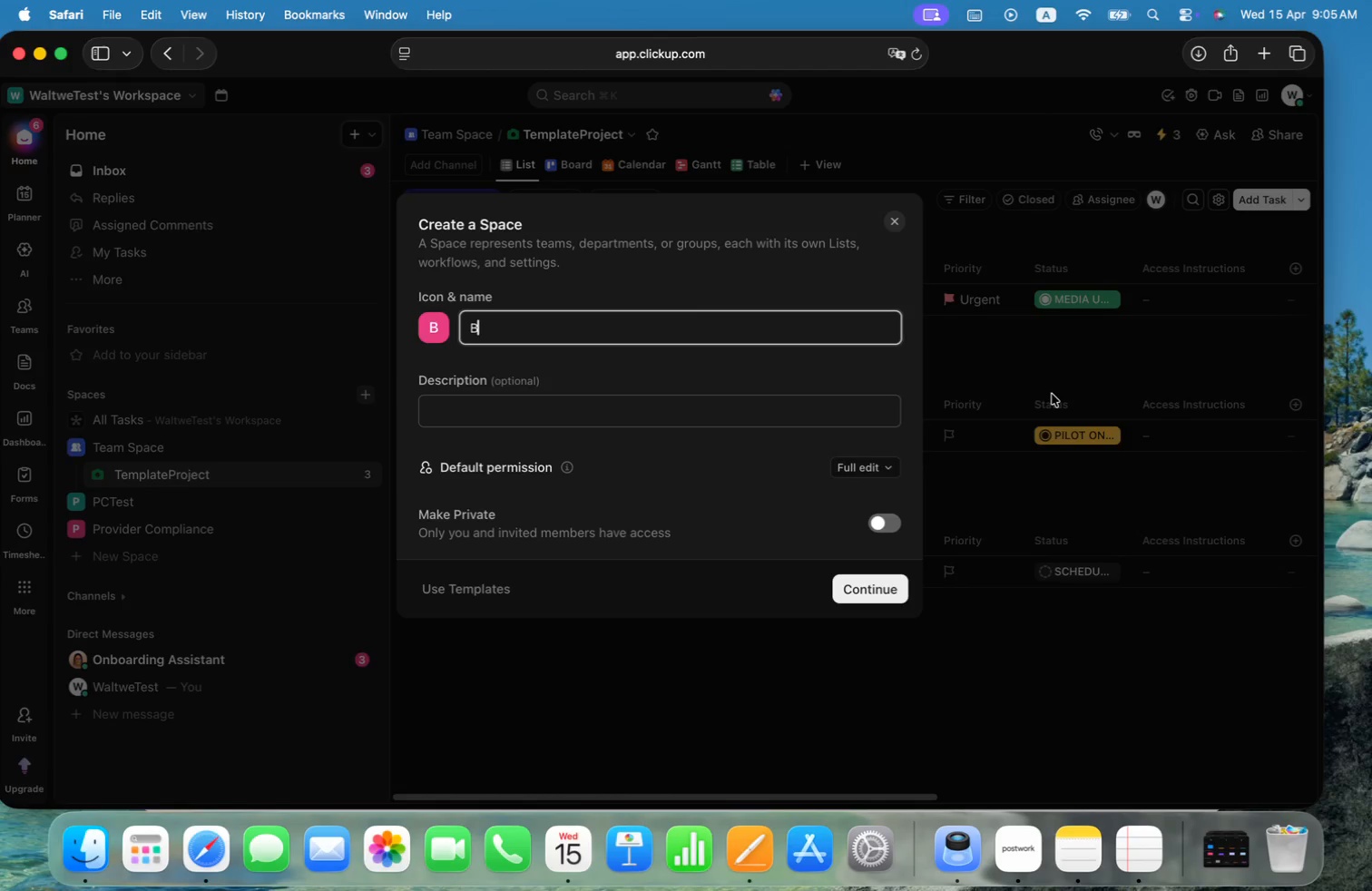 
key(Meta+Tab)
 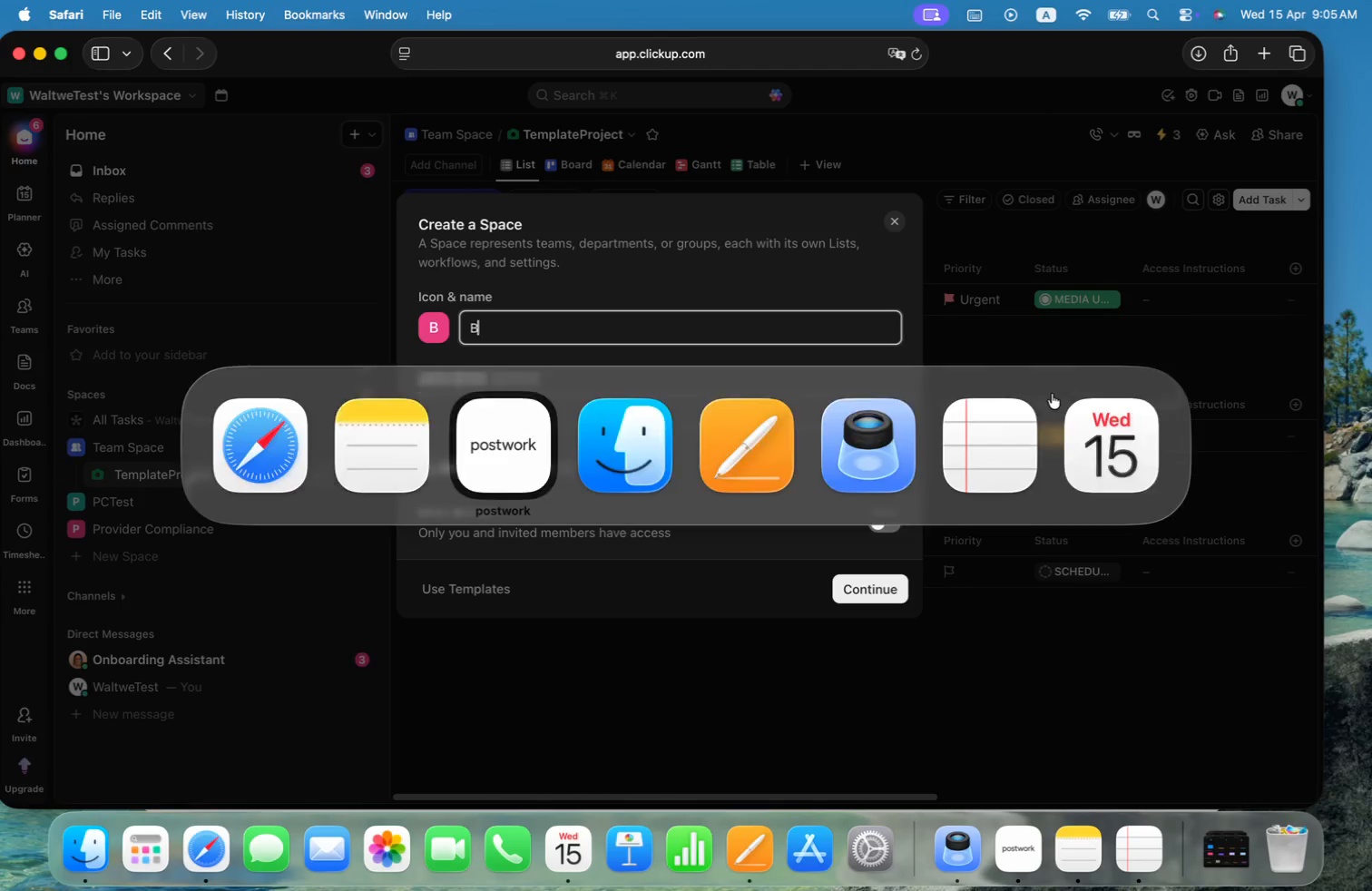 
key(Meta+Tab)